 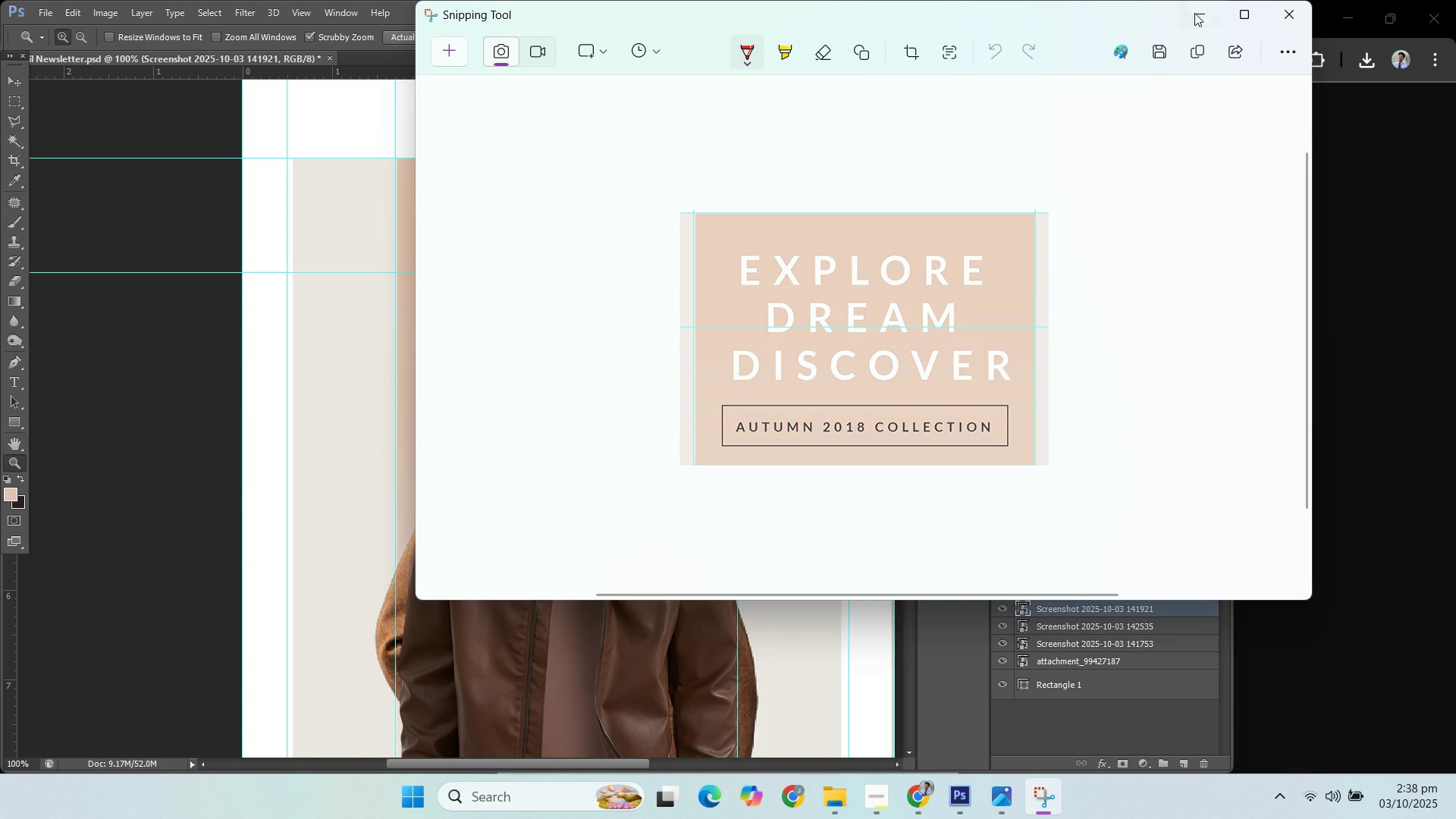 
left_click([927, 790])
 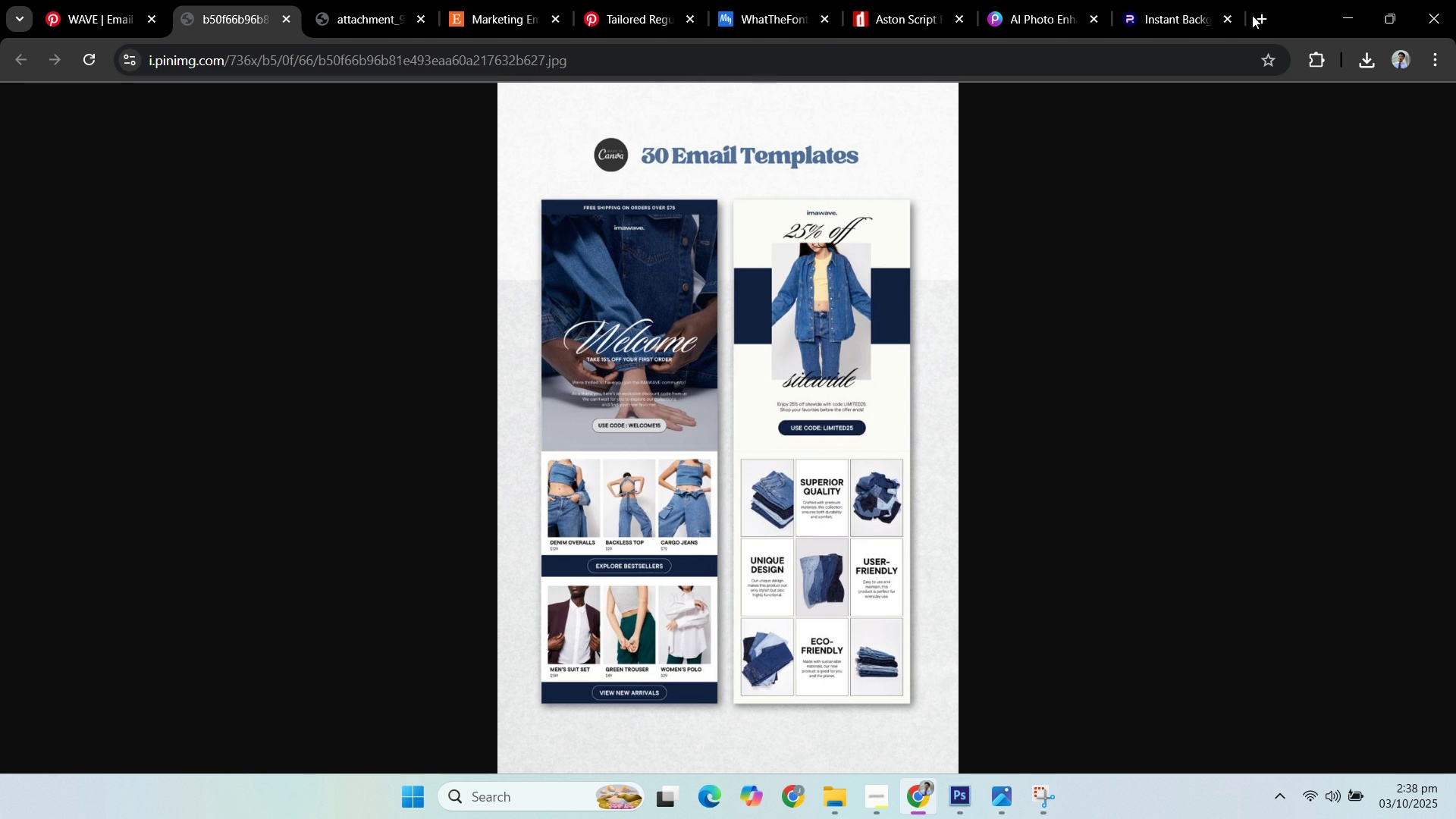 
left_click([1260, 14])
 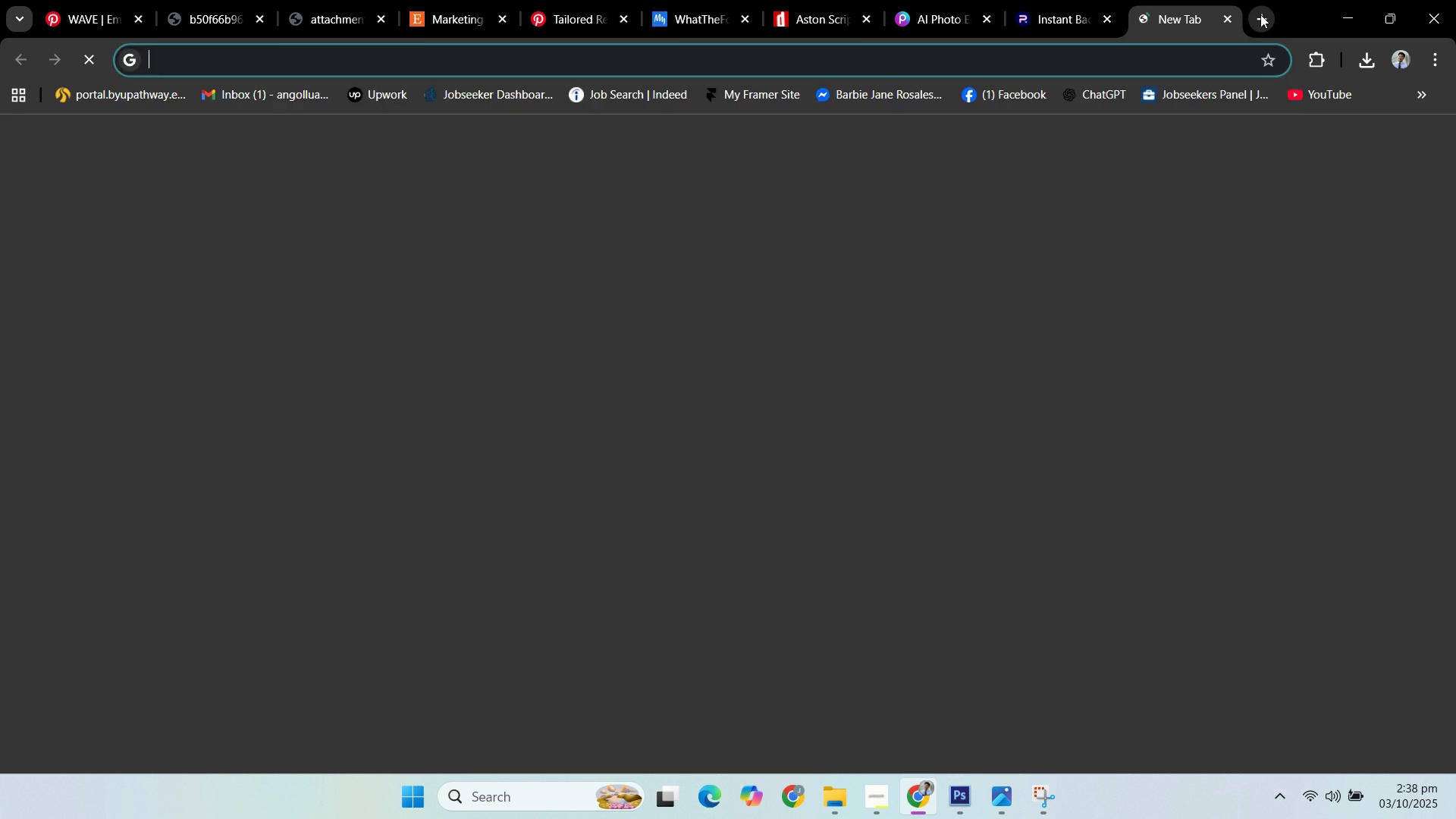 
type(cha)
 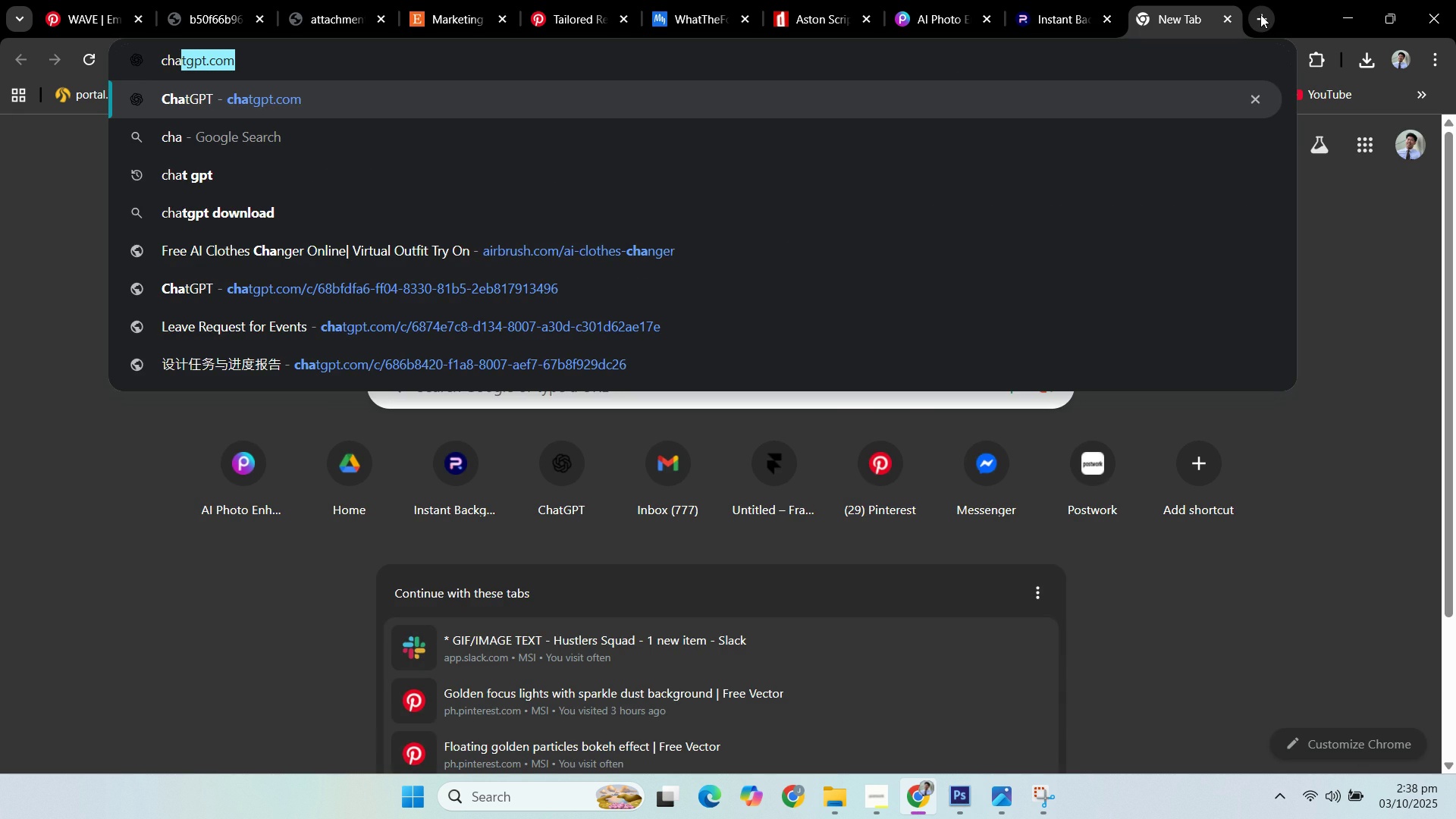 
key(Enter)
 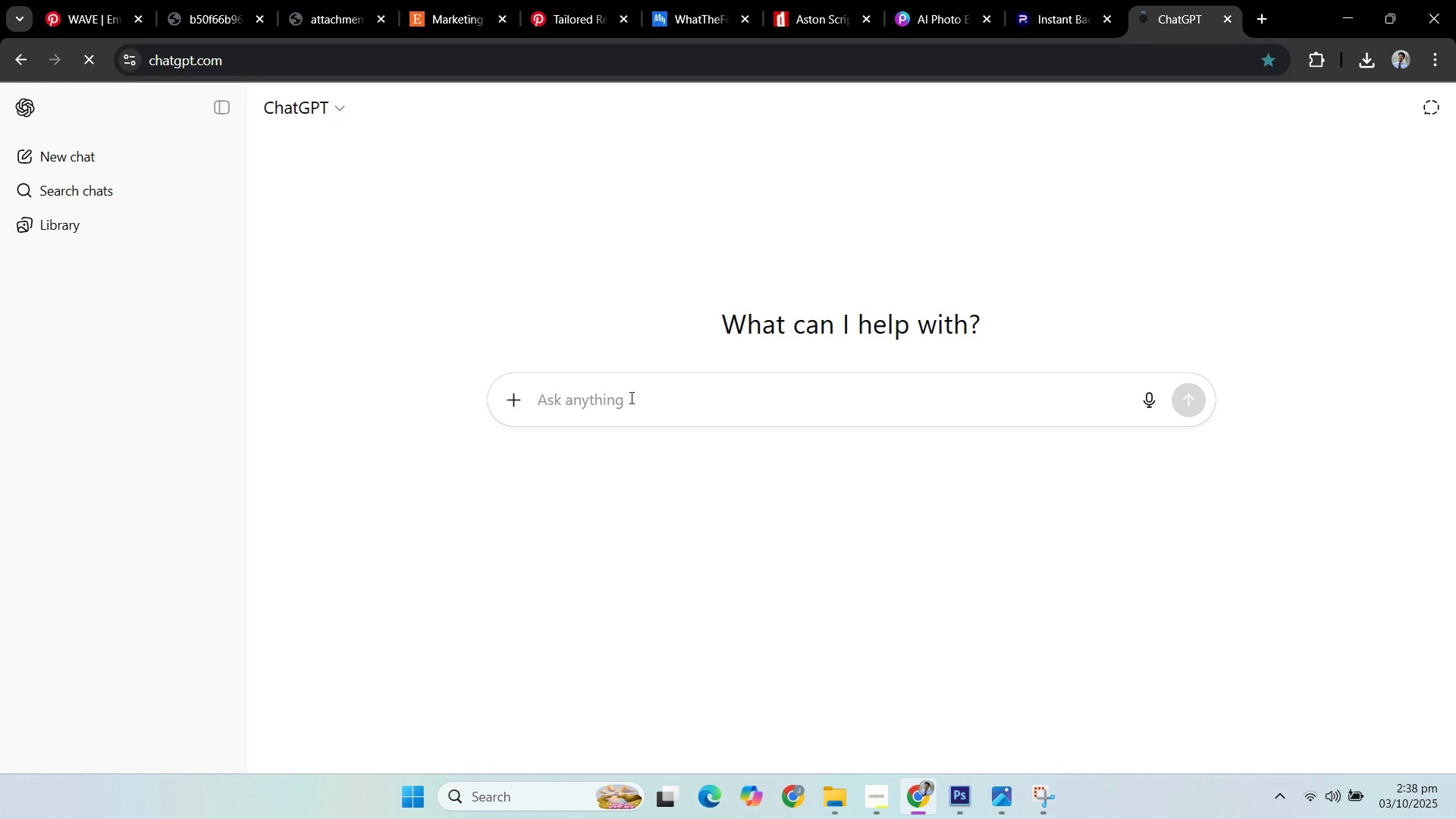 
left_click([626, 393])